 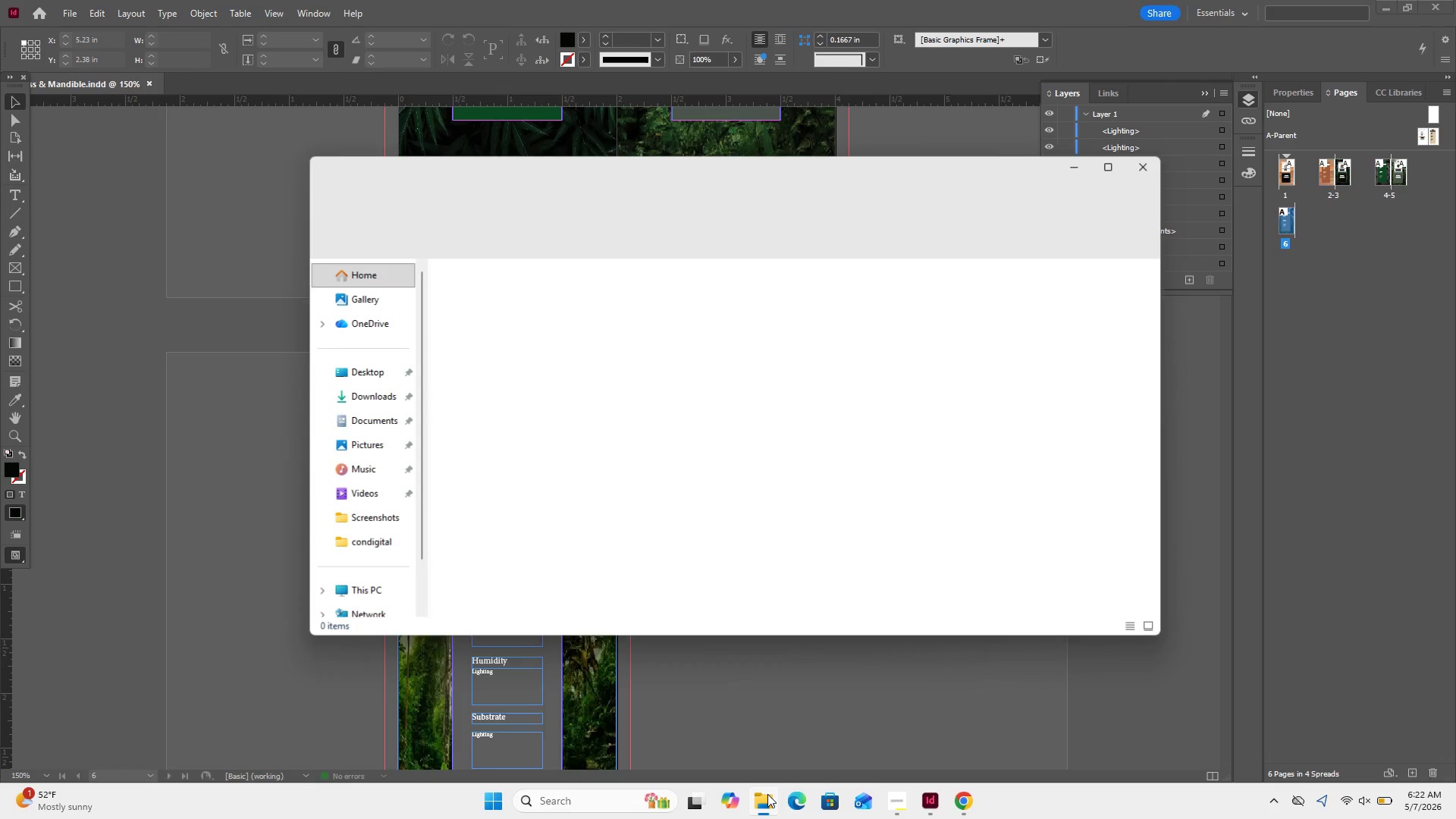 
double_click([583, 533])
 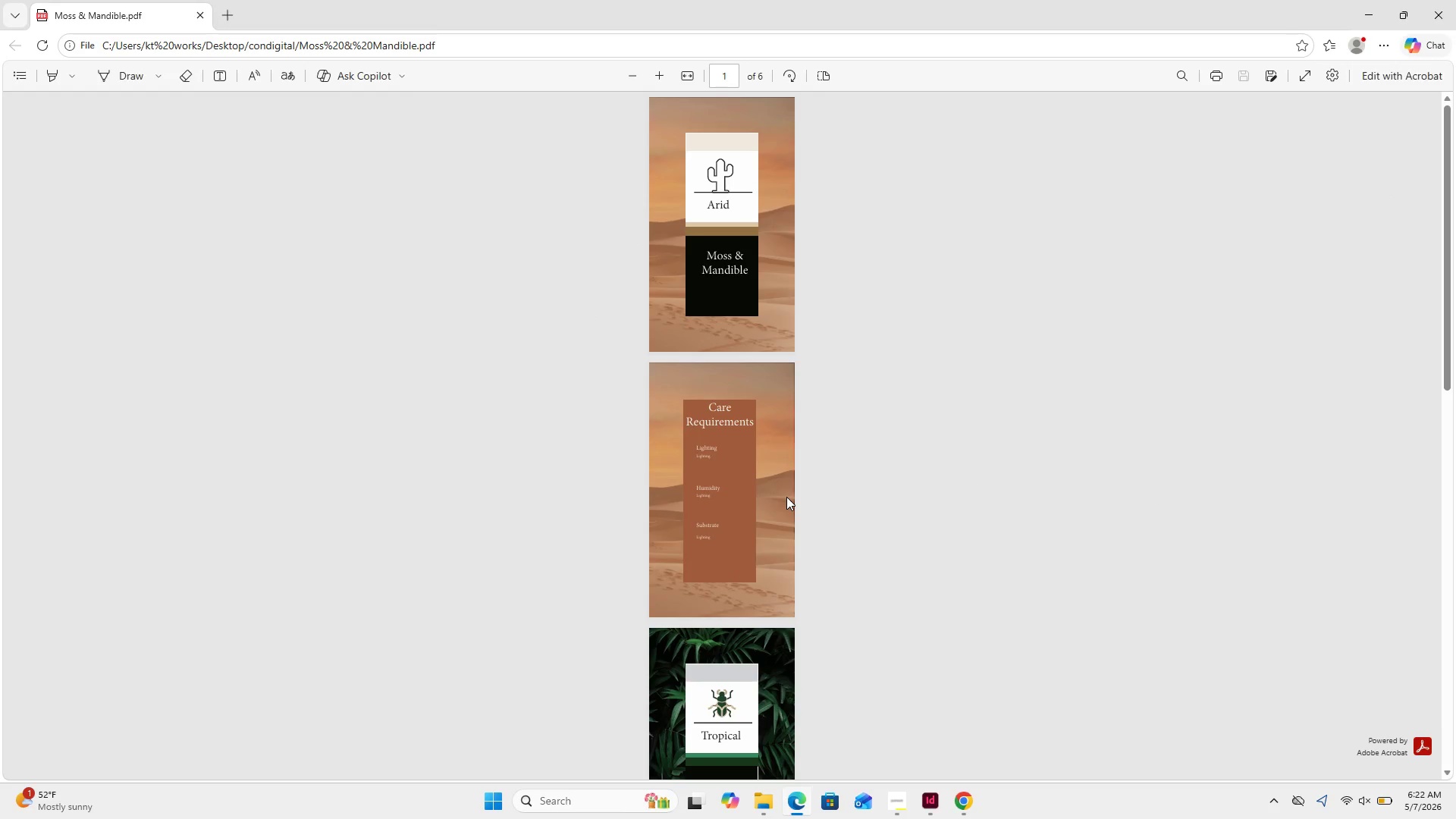 
scroll: coordinate [789, 497], scroll_direction: down, amount: 8.0
 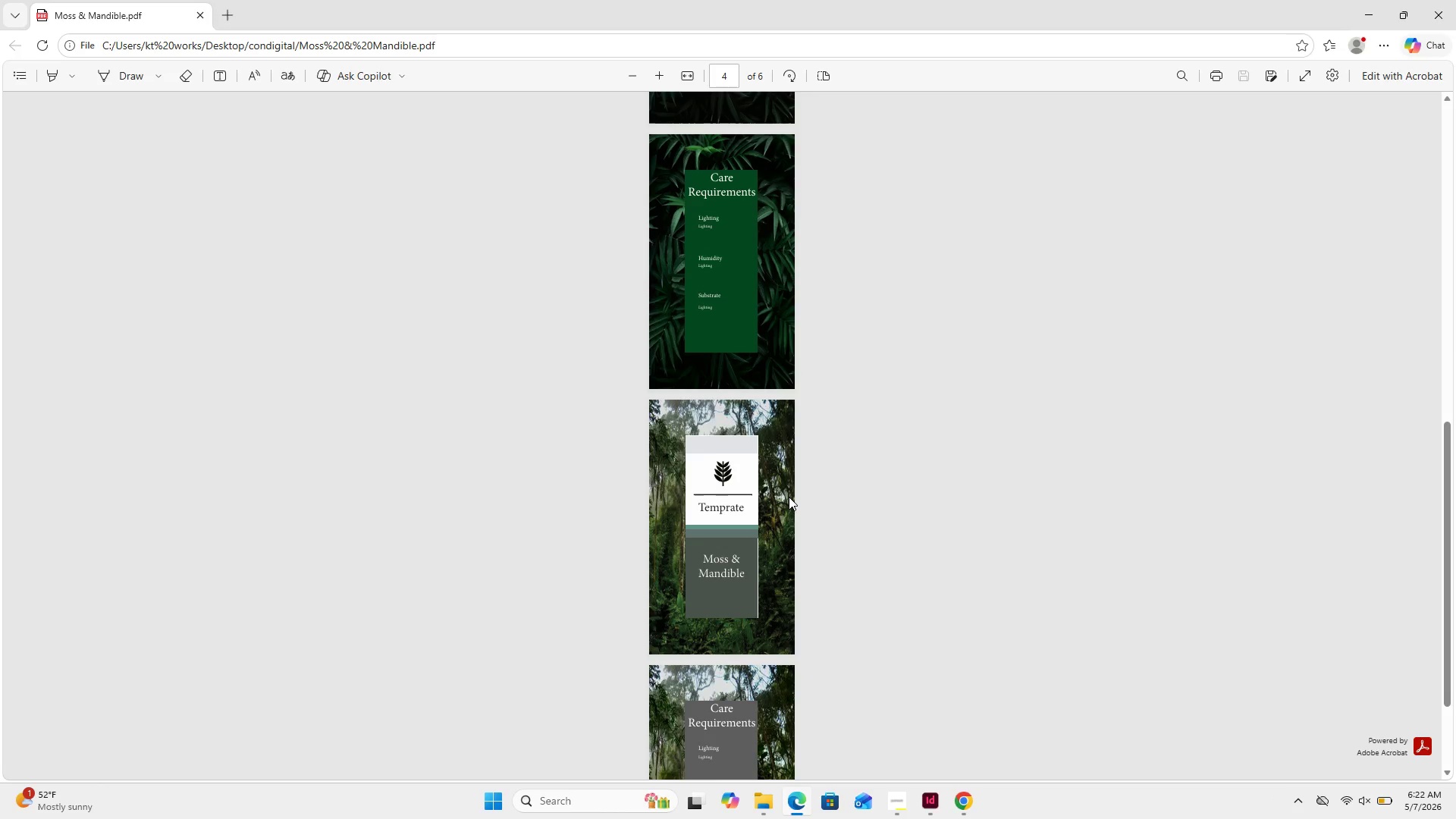 
scroll: coordinate [791, 496], scroll_direction: up, amount: 9.0
 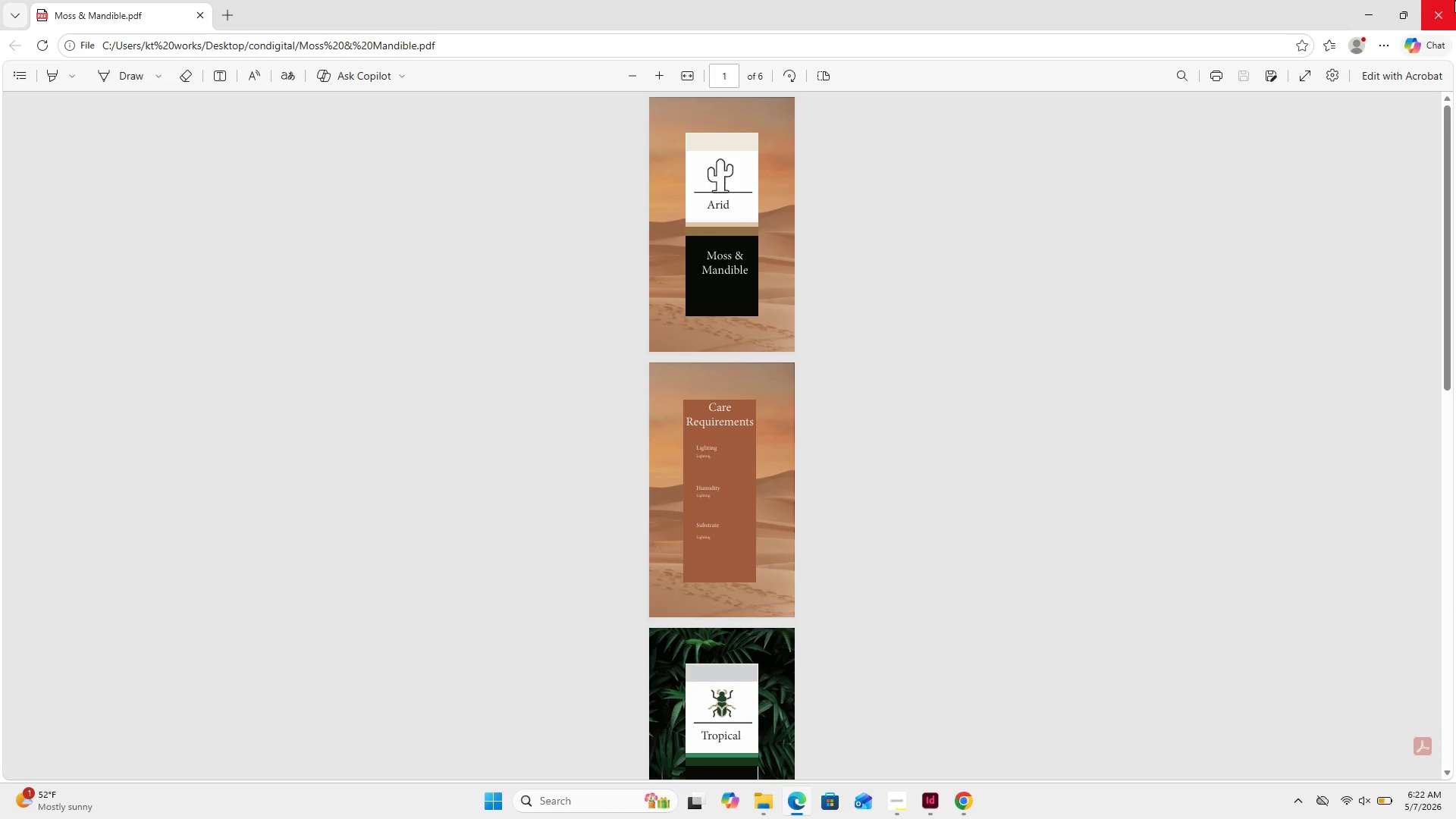 
left_click([1454, 0])
 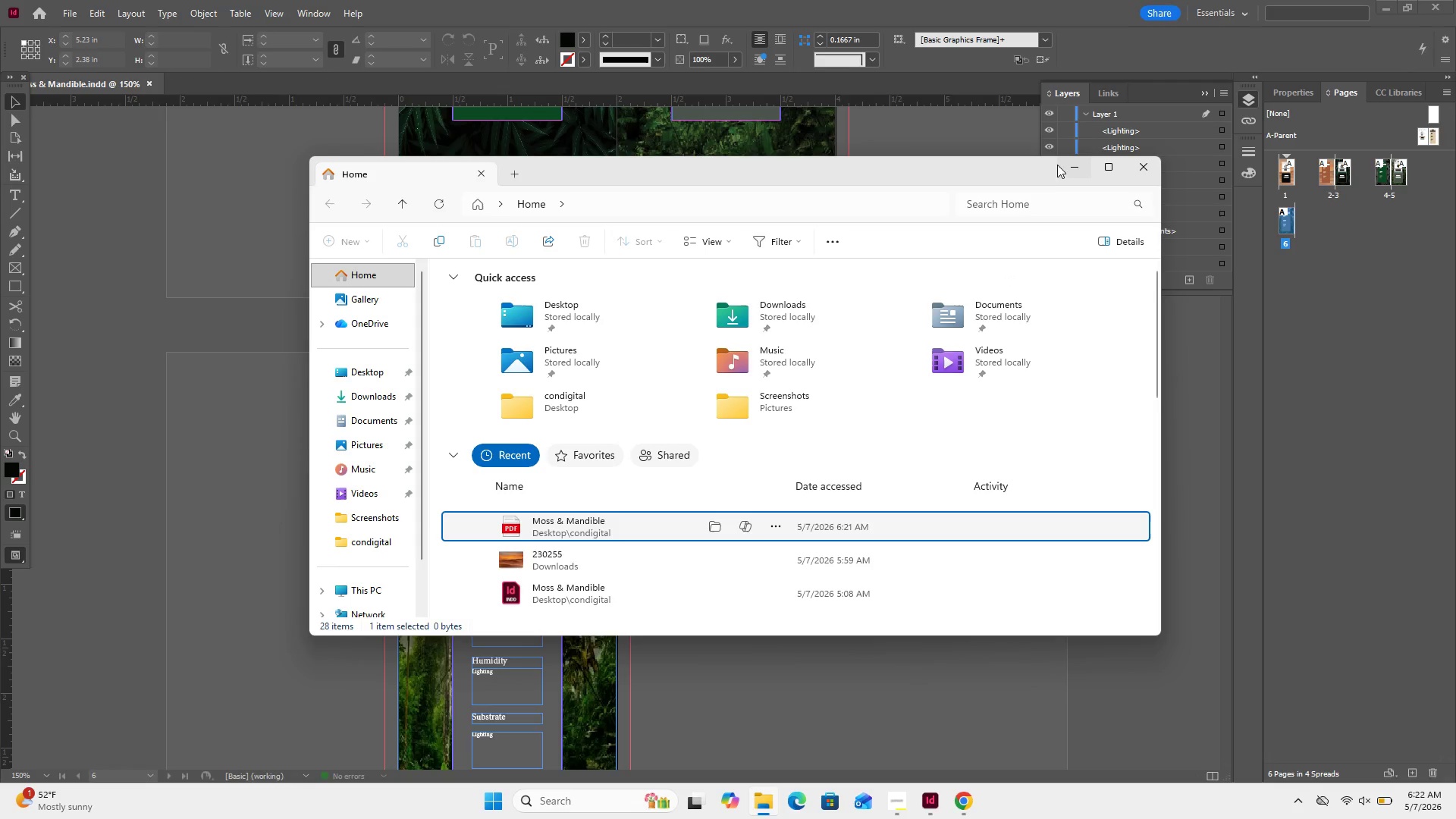 
left_click([1063, 163])
 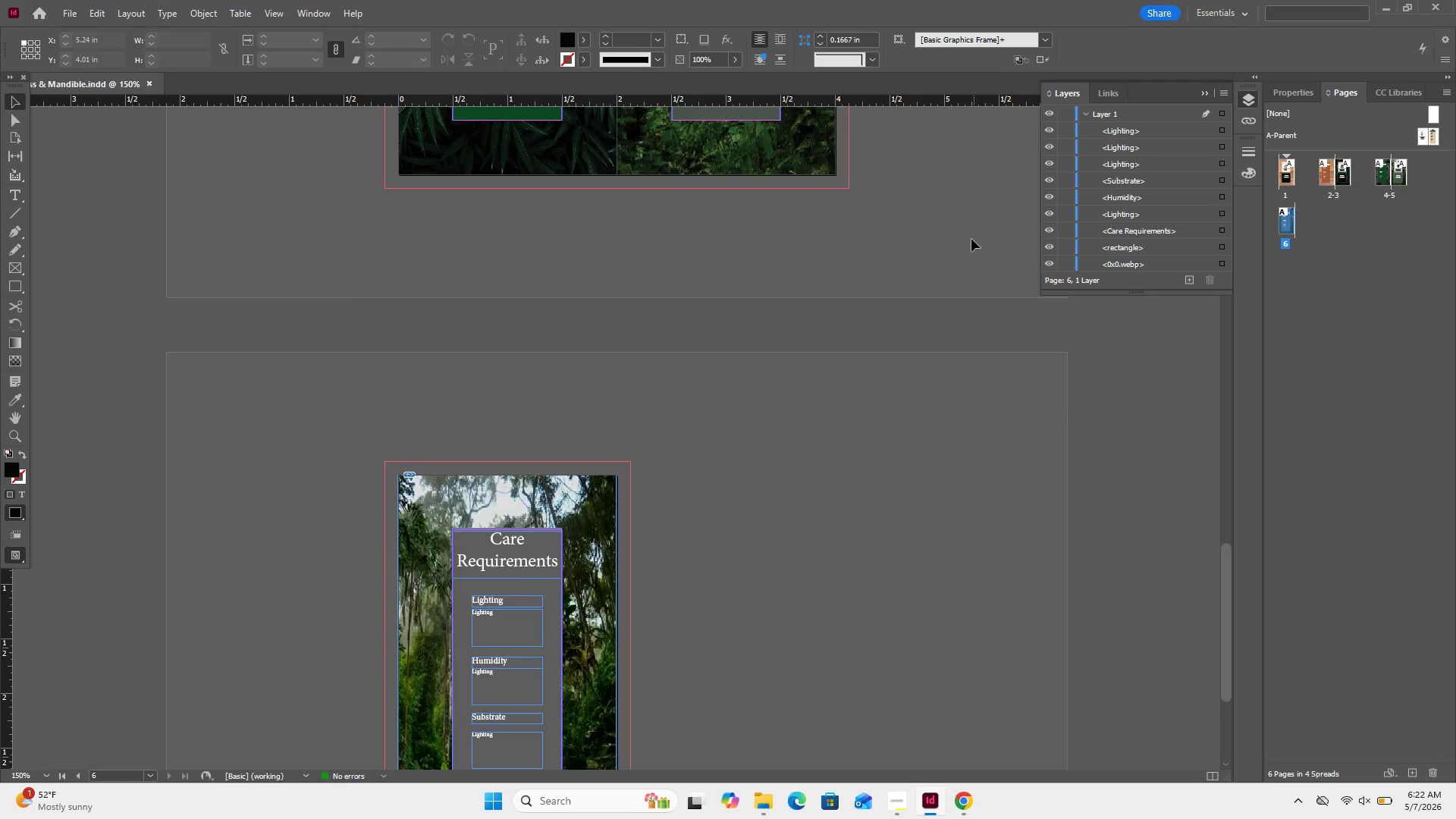 
scroll: coordinate [965, 240], scroll_direction: up, amount: 13.0
 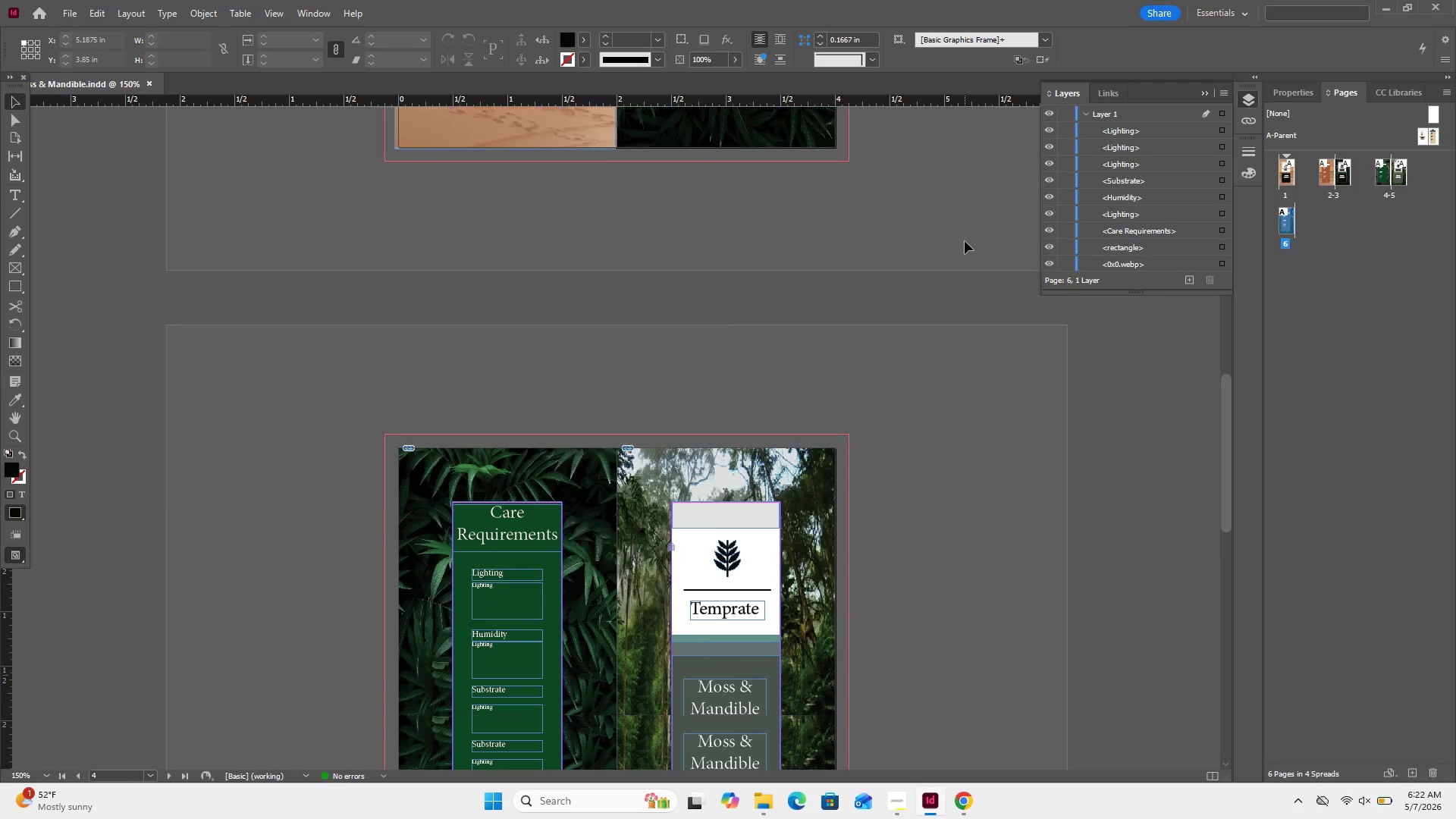 
scroll: coordinate [969, 285], scroll_direction: down, amount: 6.0
 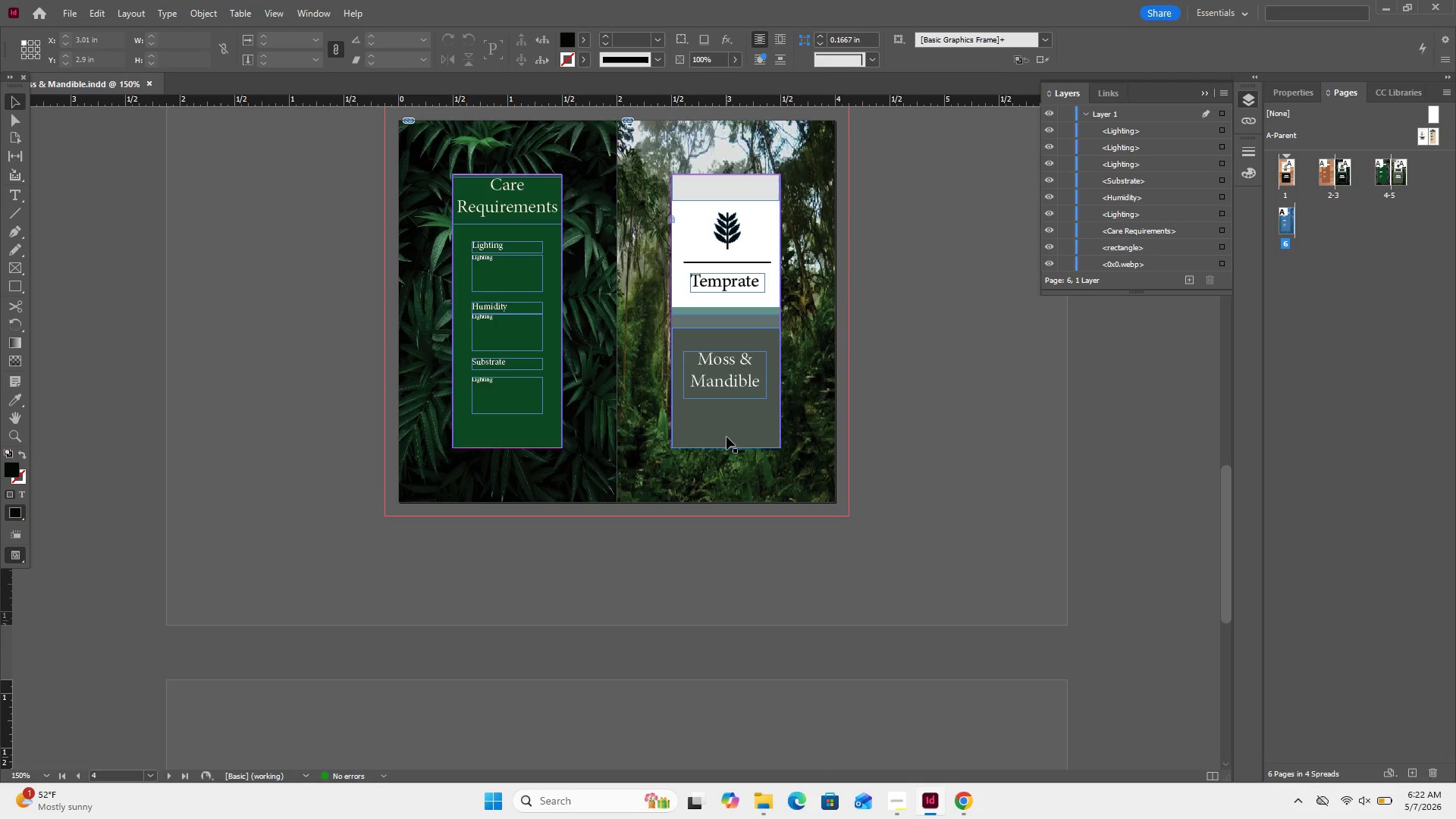 
left_click([726, 437])
 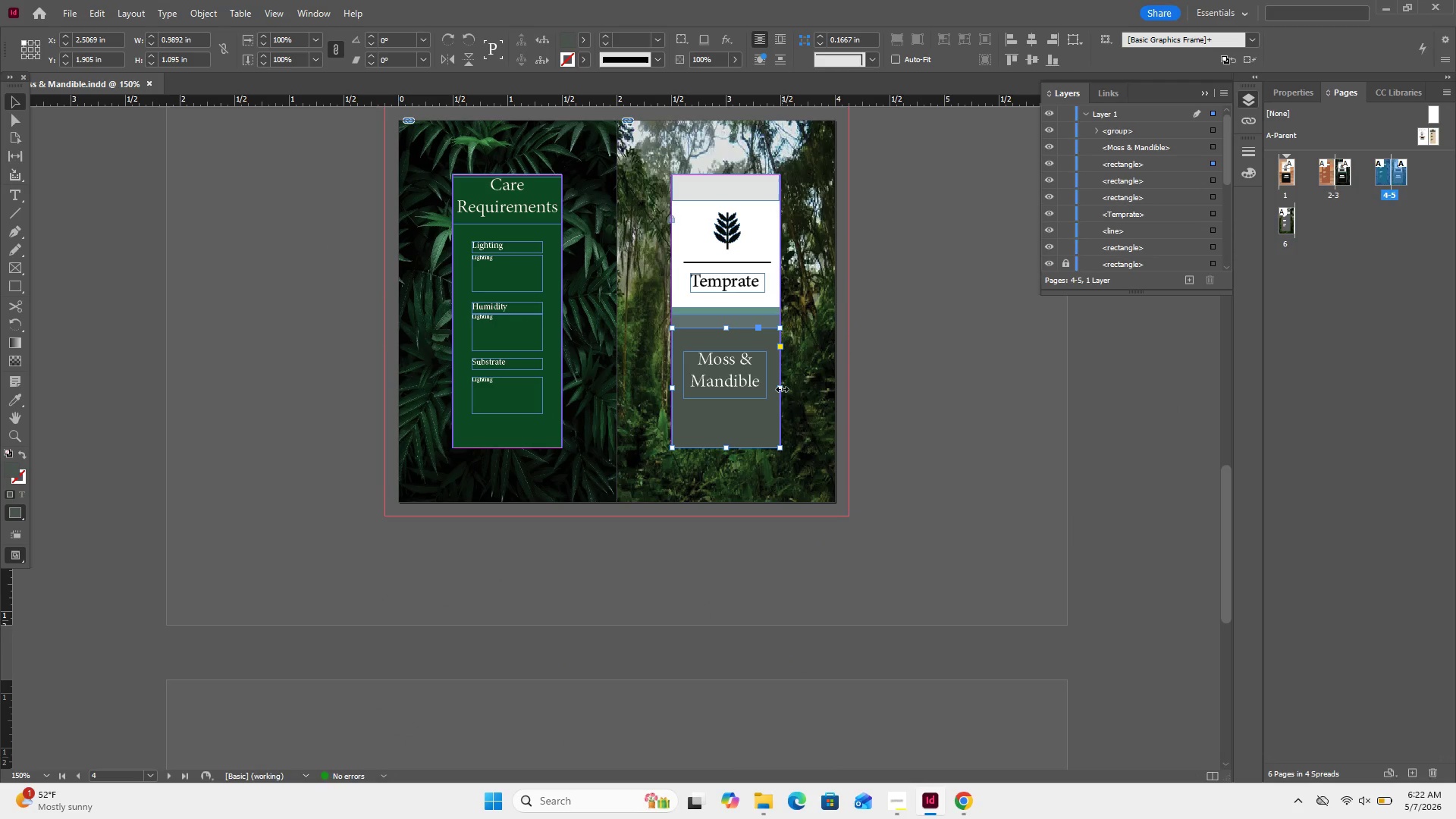 
left_click([782, 389])
 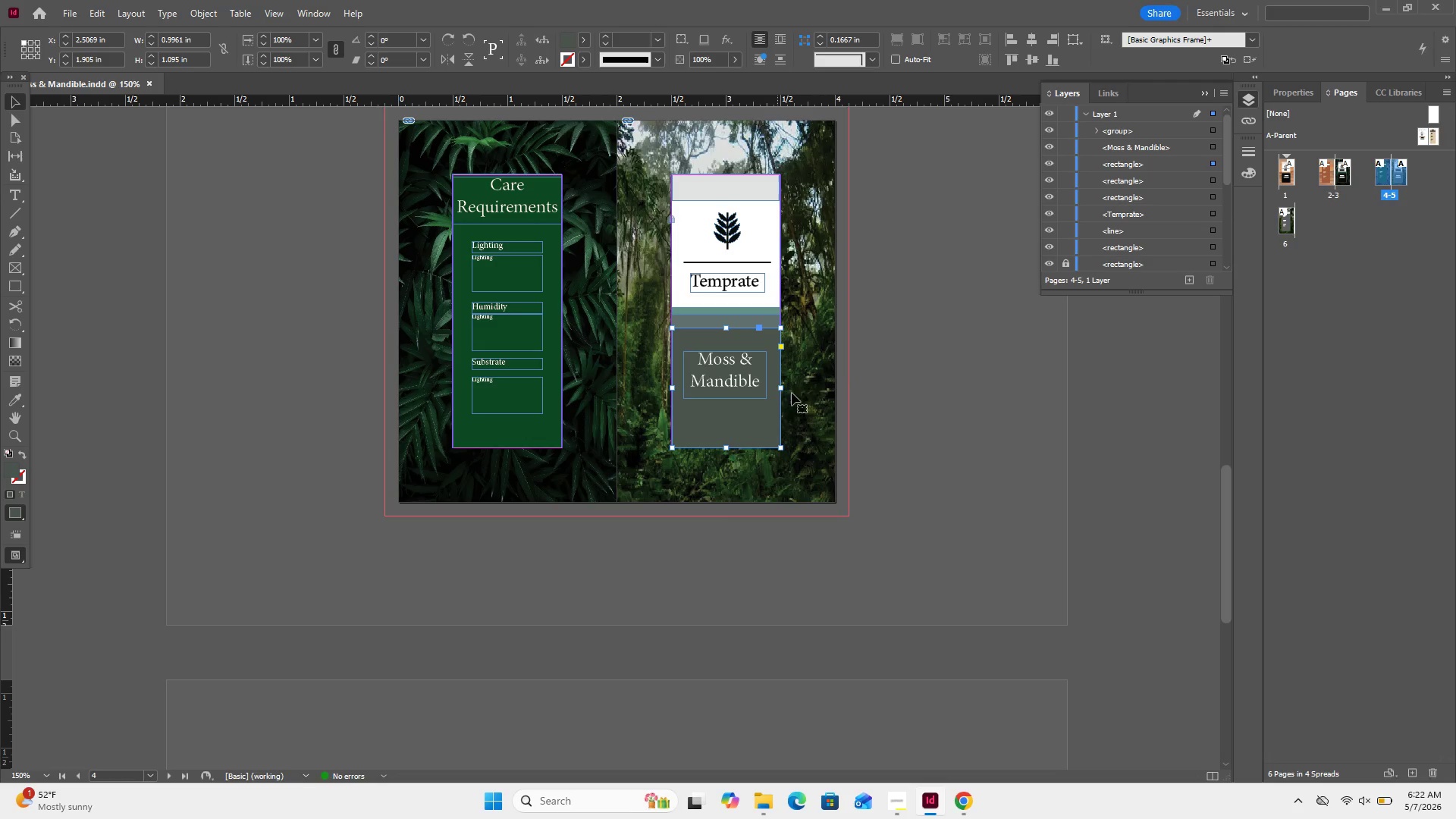 
wait(7.94)
 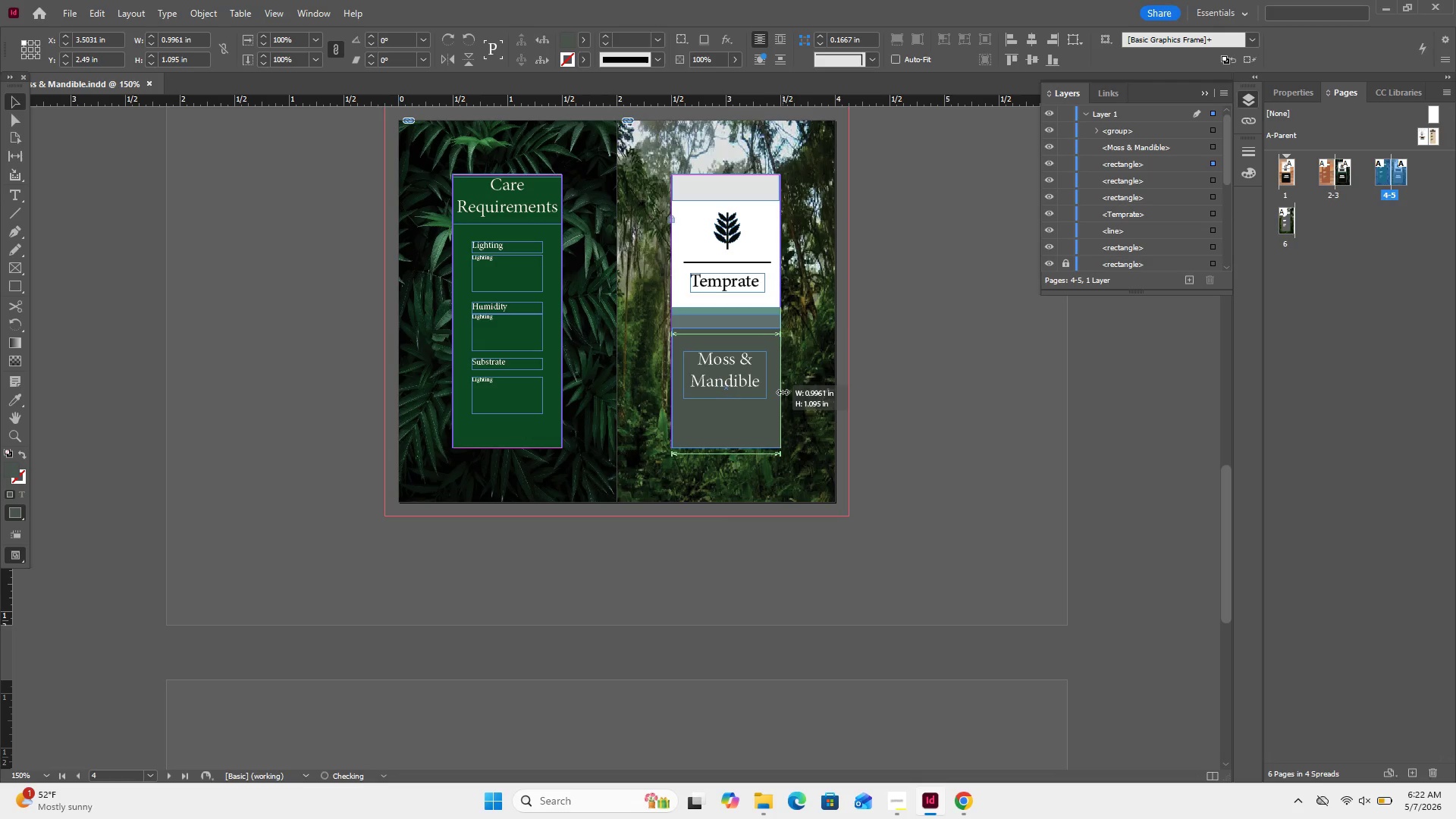 
left_click_drag(start_coordinate=[808, 391], to_coordinate=[808, 397])
 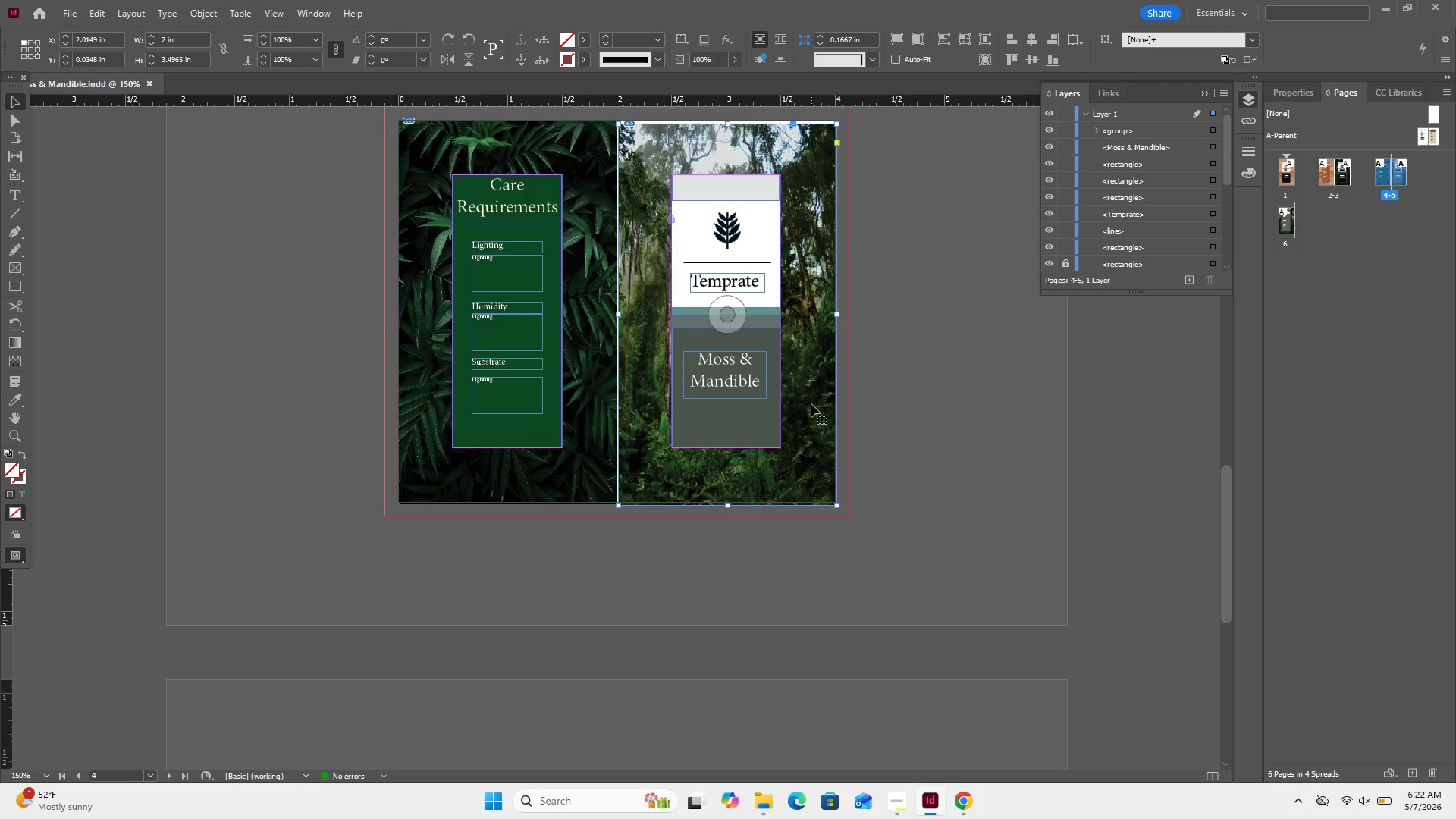 
key(Control+Z)
 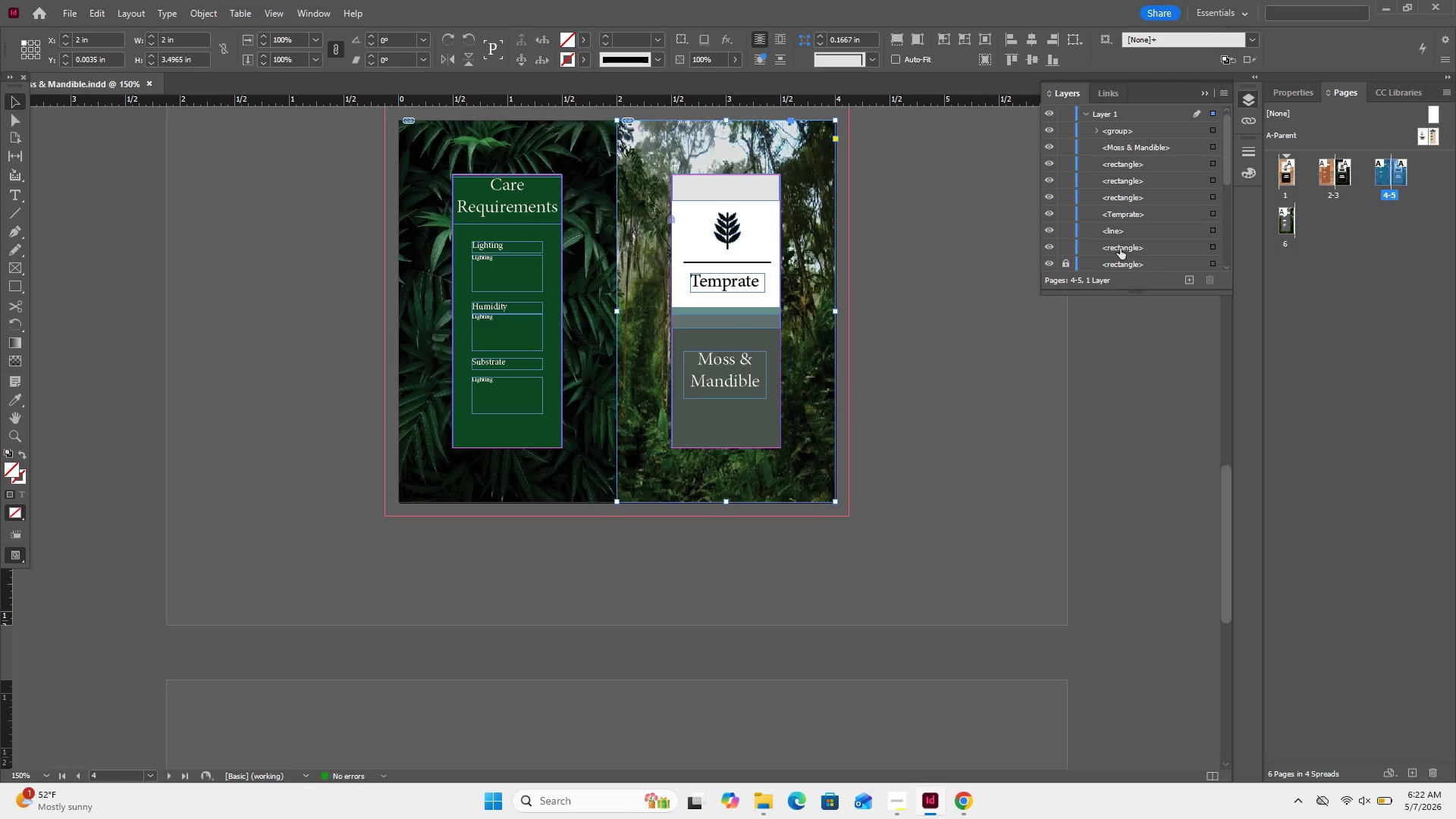 
scroll: coordinate [1159, 150], scroll_direction: down, amount: 21.0
 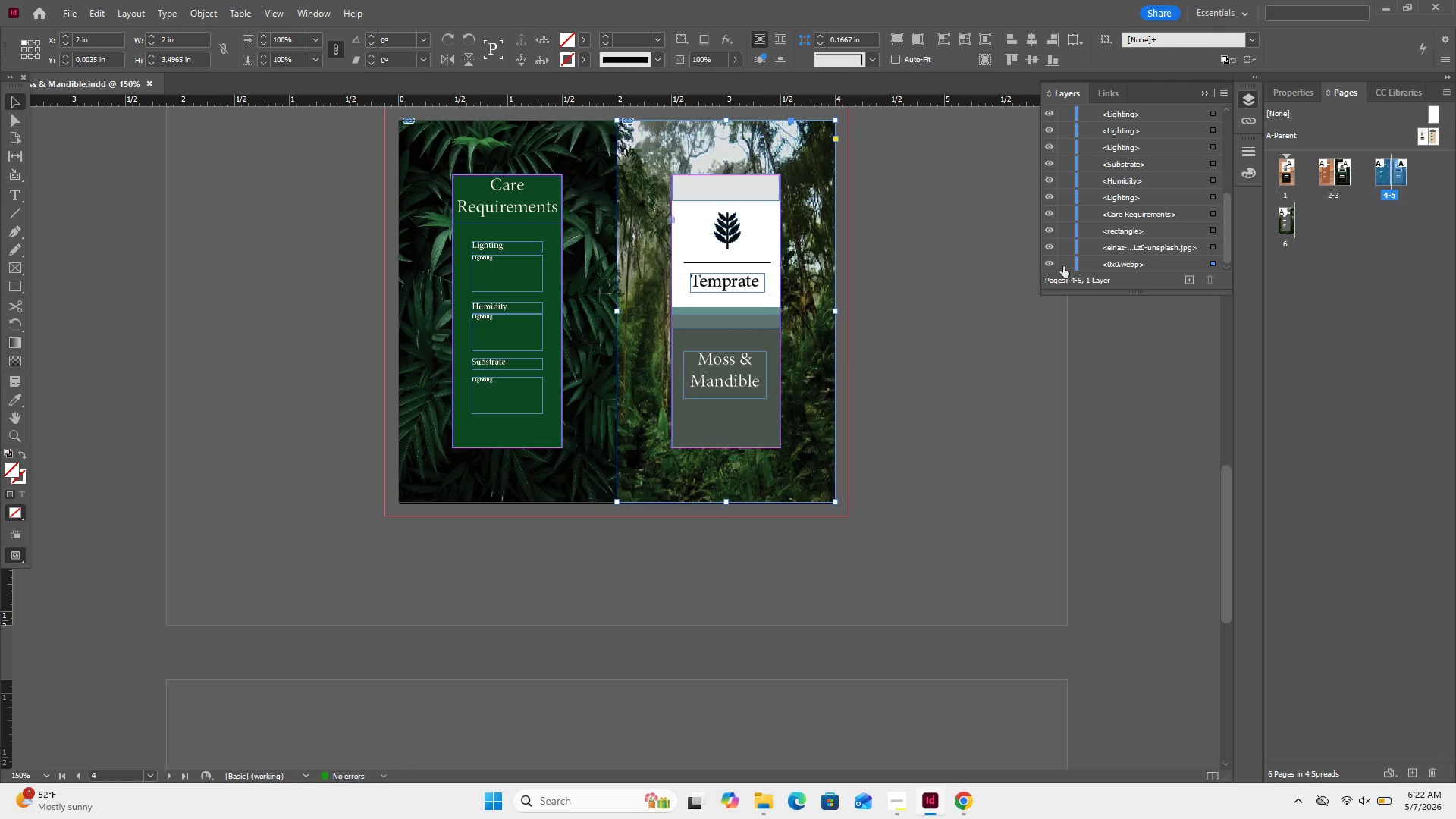 
left_click([1062, 265])
 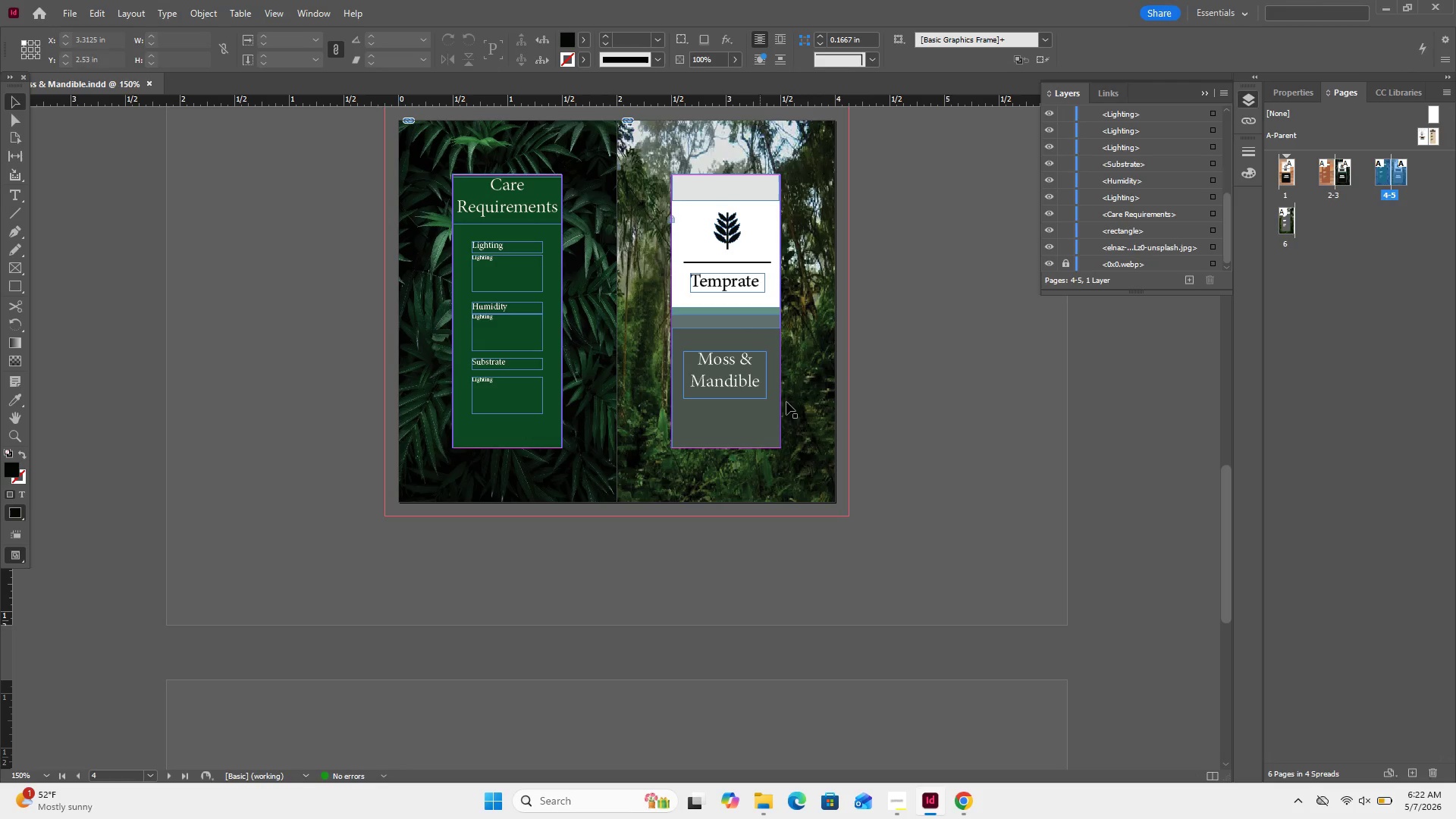 
left_click_drag(start_coordinate=[814, 400], to_coordinate=[689, 225])
 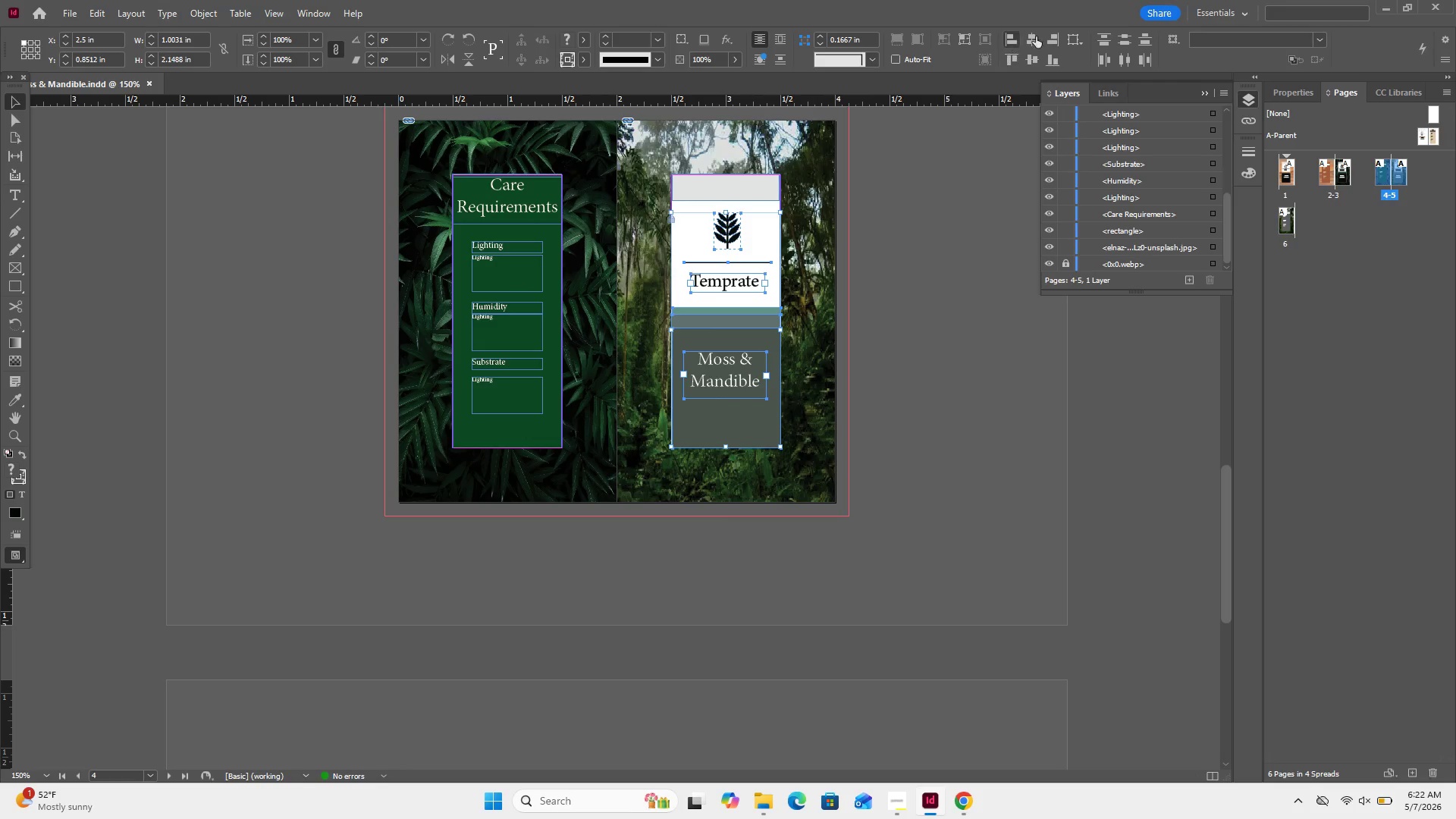 
left_click([1027, 40])